 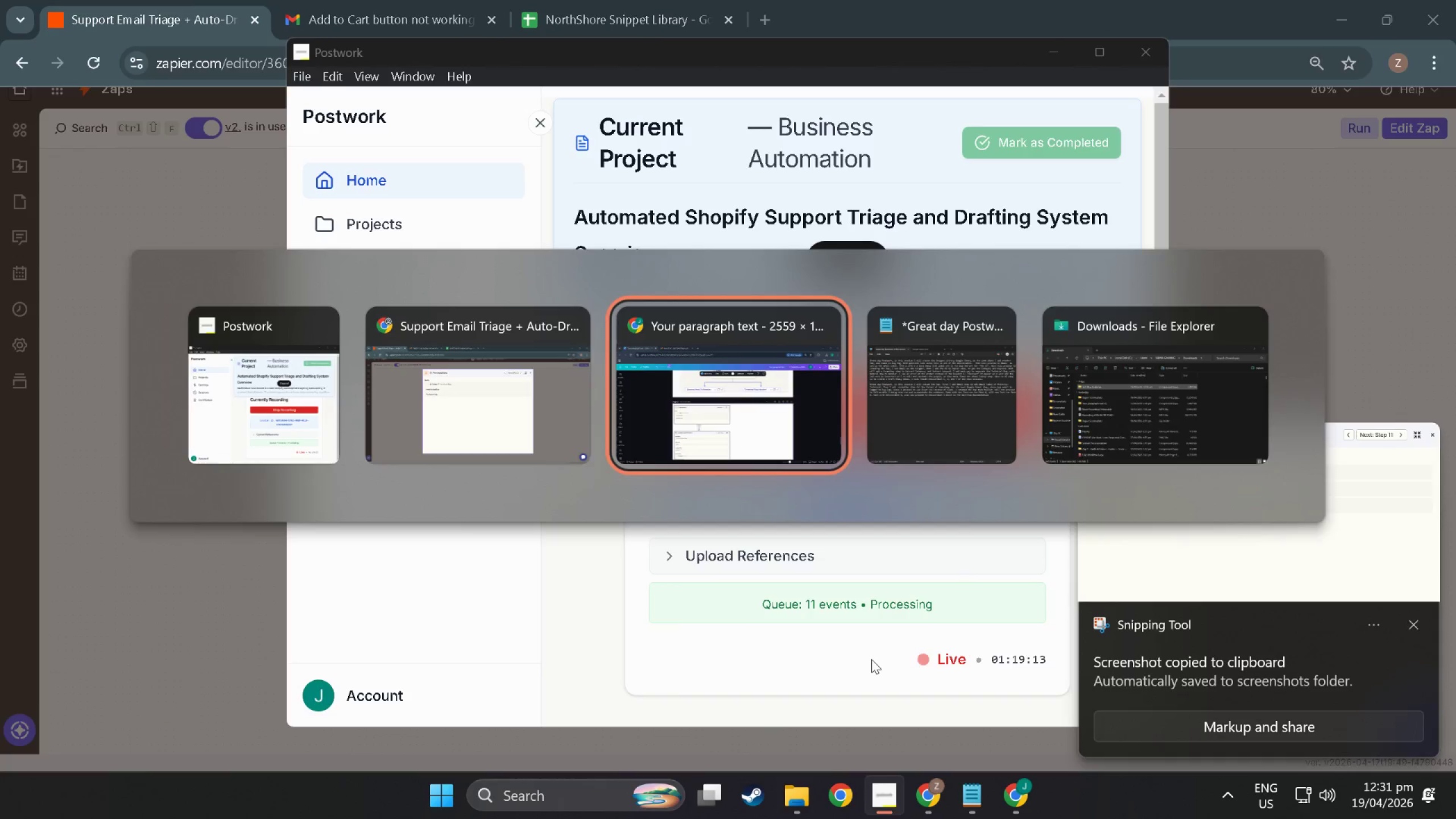 
left_click_drag(start_coordinate=[890, 577], to_coordinate=[890, 574])
 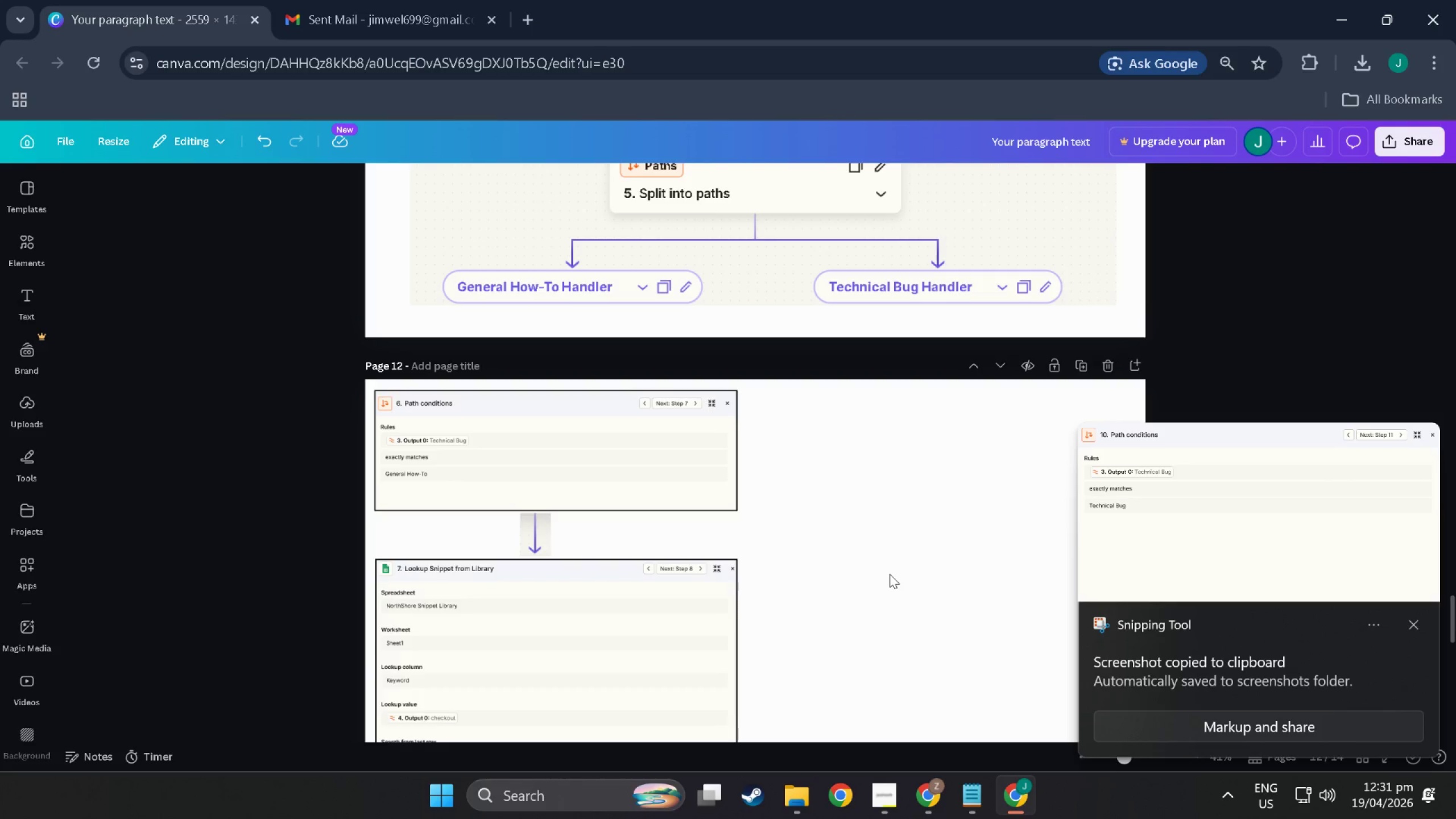 
key(Control+V)
 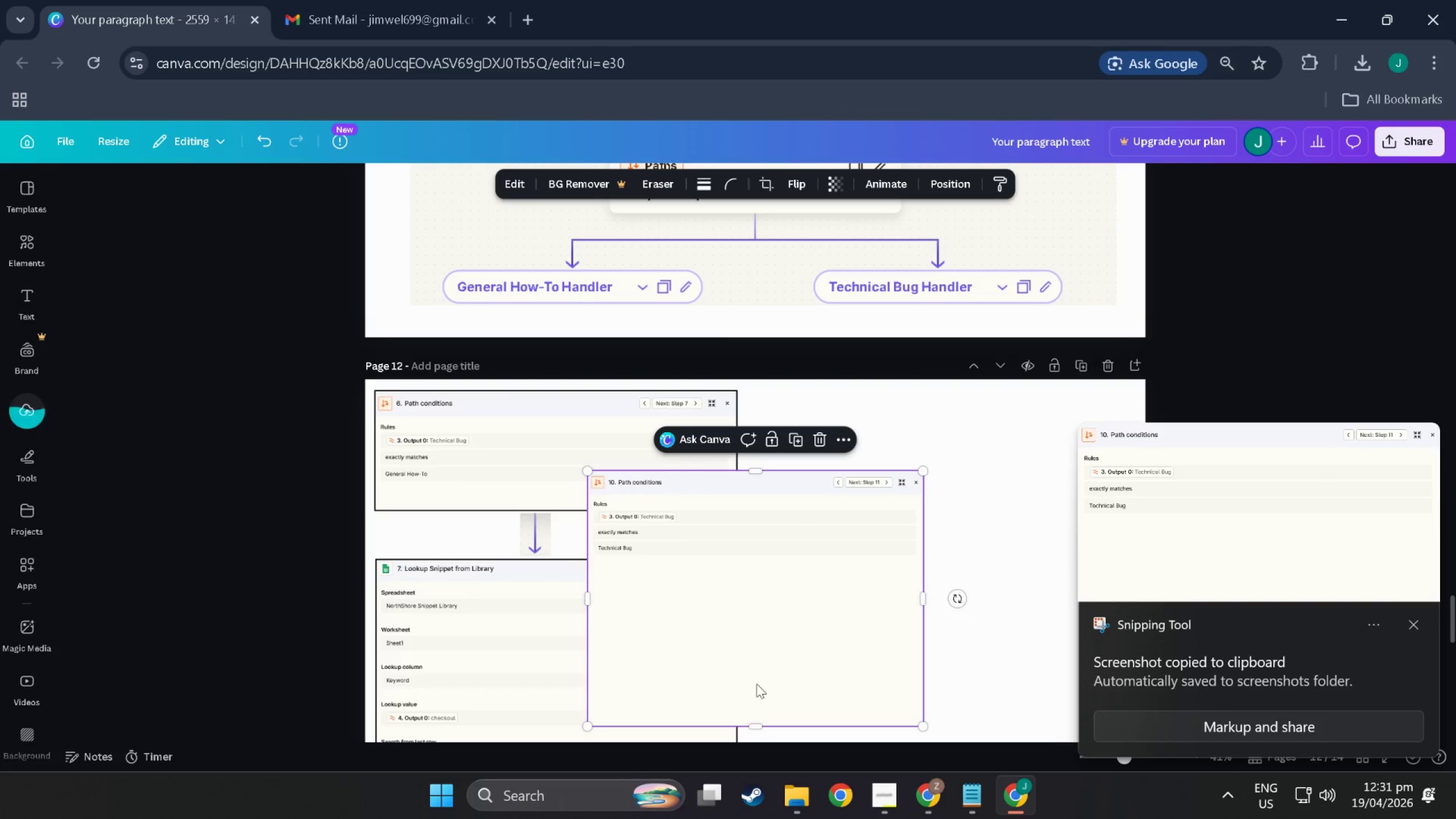 
left_click_drag(start_coordinate=[754, 725], to_coordinate=[758, 568])
 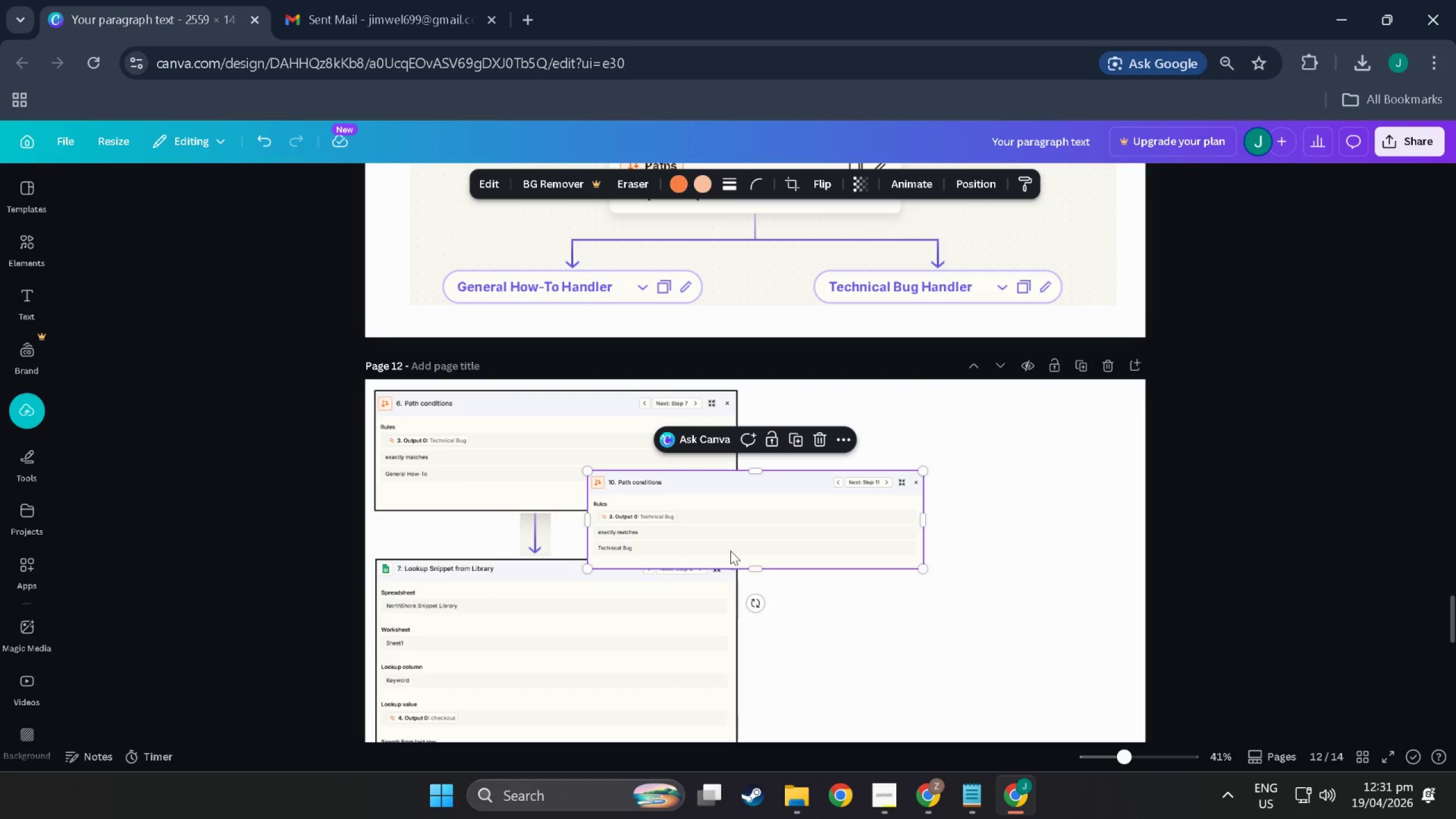 
left_click_drag(start_coordinate=[730, 551], to_coordinate=[517, 472])
 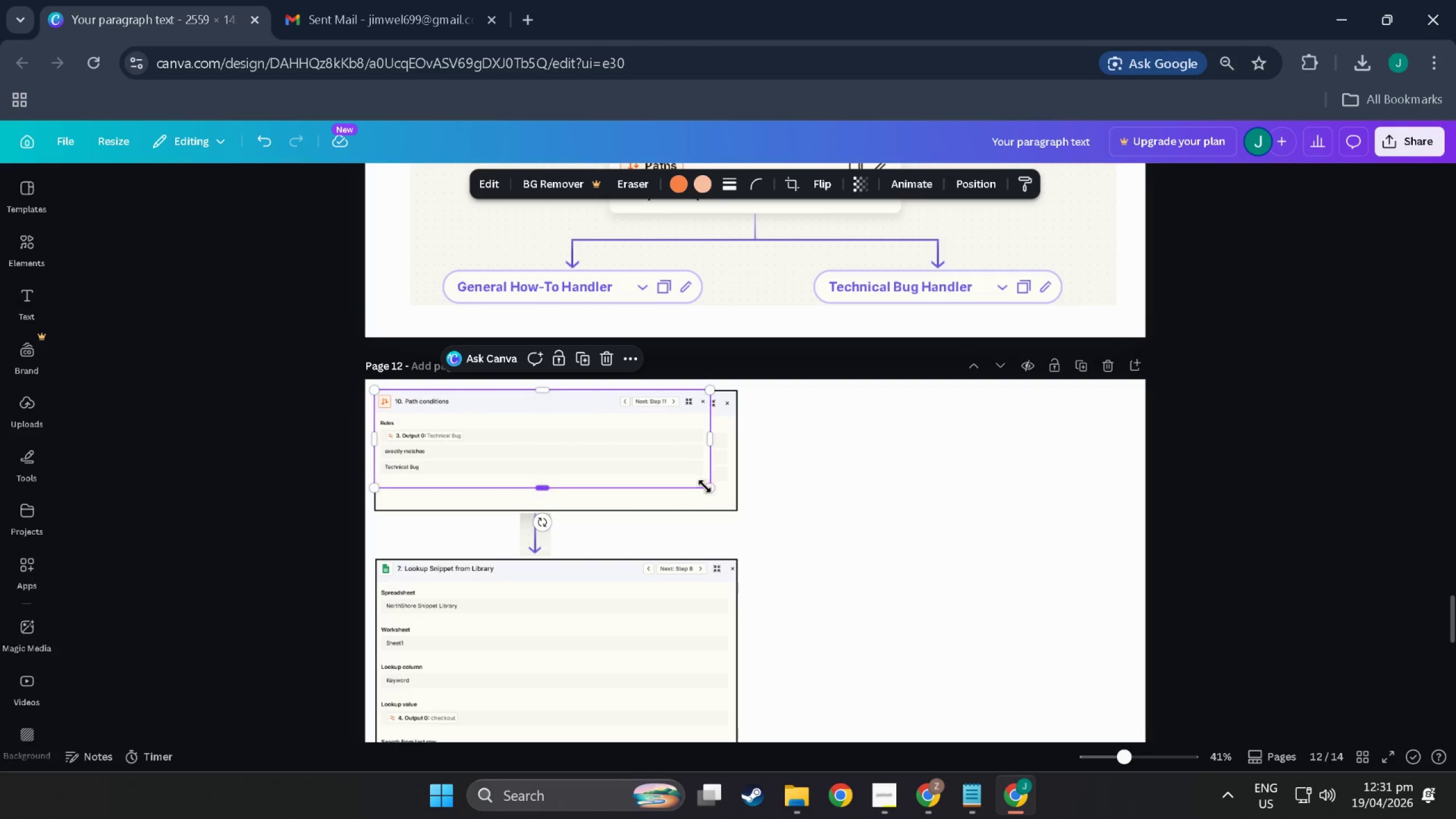 
left_click_drag(start_coordinate=[708, 486], to_coordinate=[726, 519])
 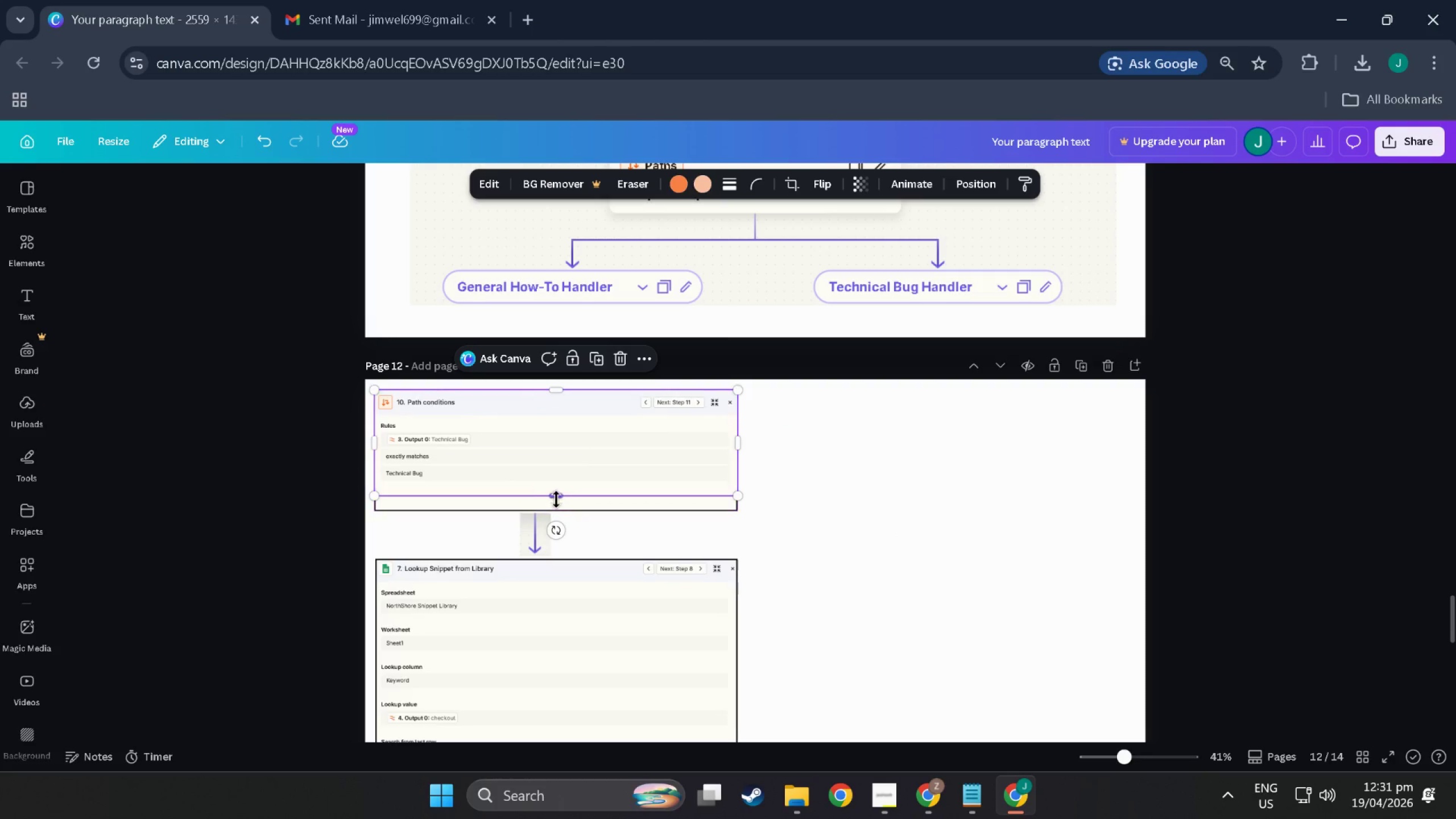 
left_click_drag(start_coordinate=[556, 498], to_coordinate=[559, 511])
 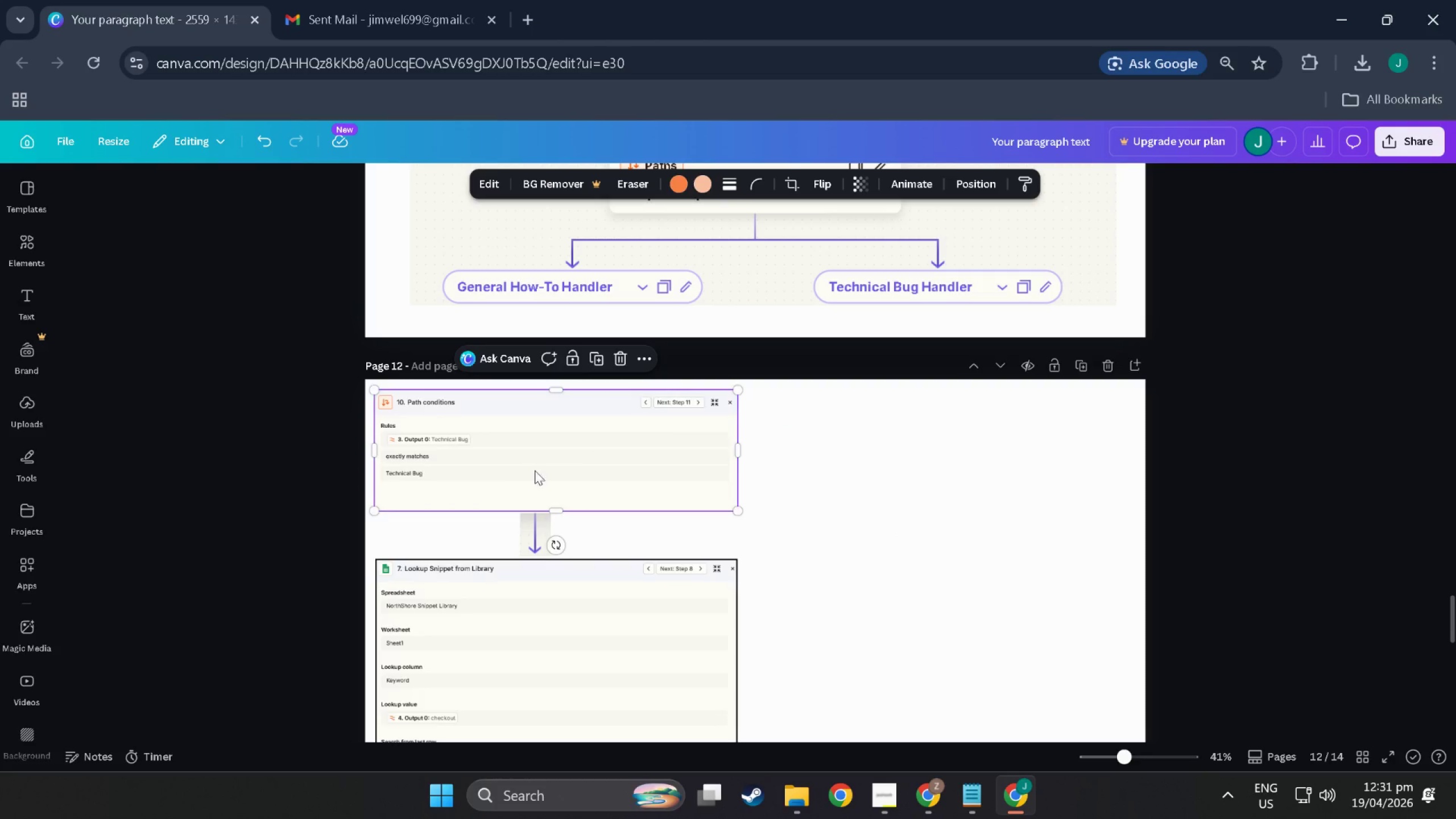 
left_click_drag(start_coordinate=[528, 470], to_coordinate=[909, 471])
 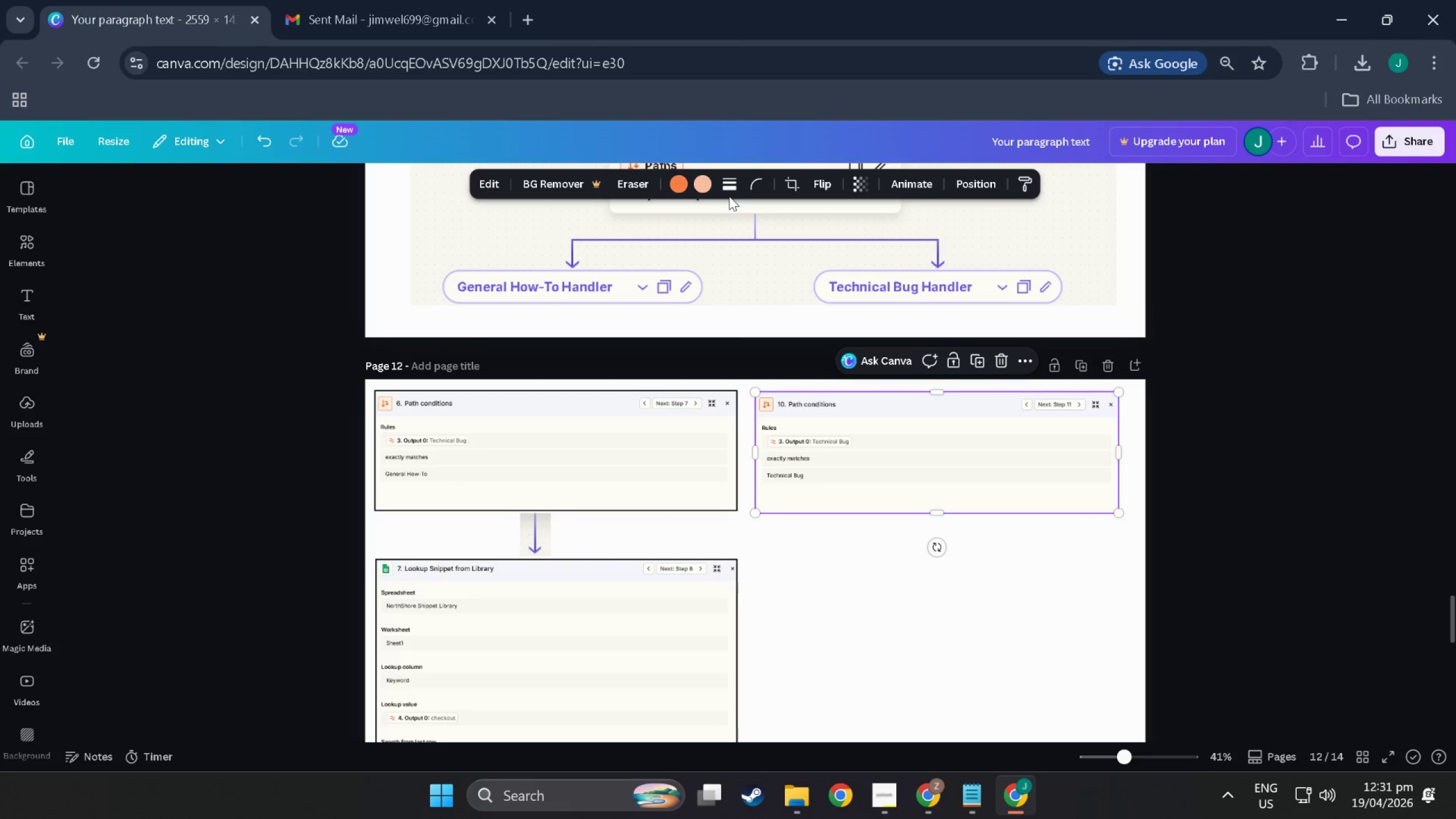 
double_click([729, 187])
 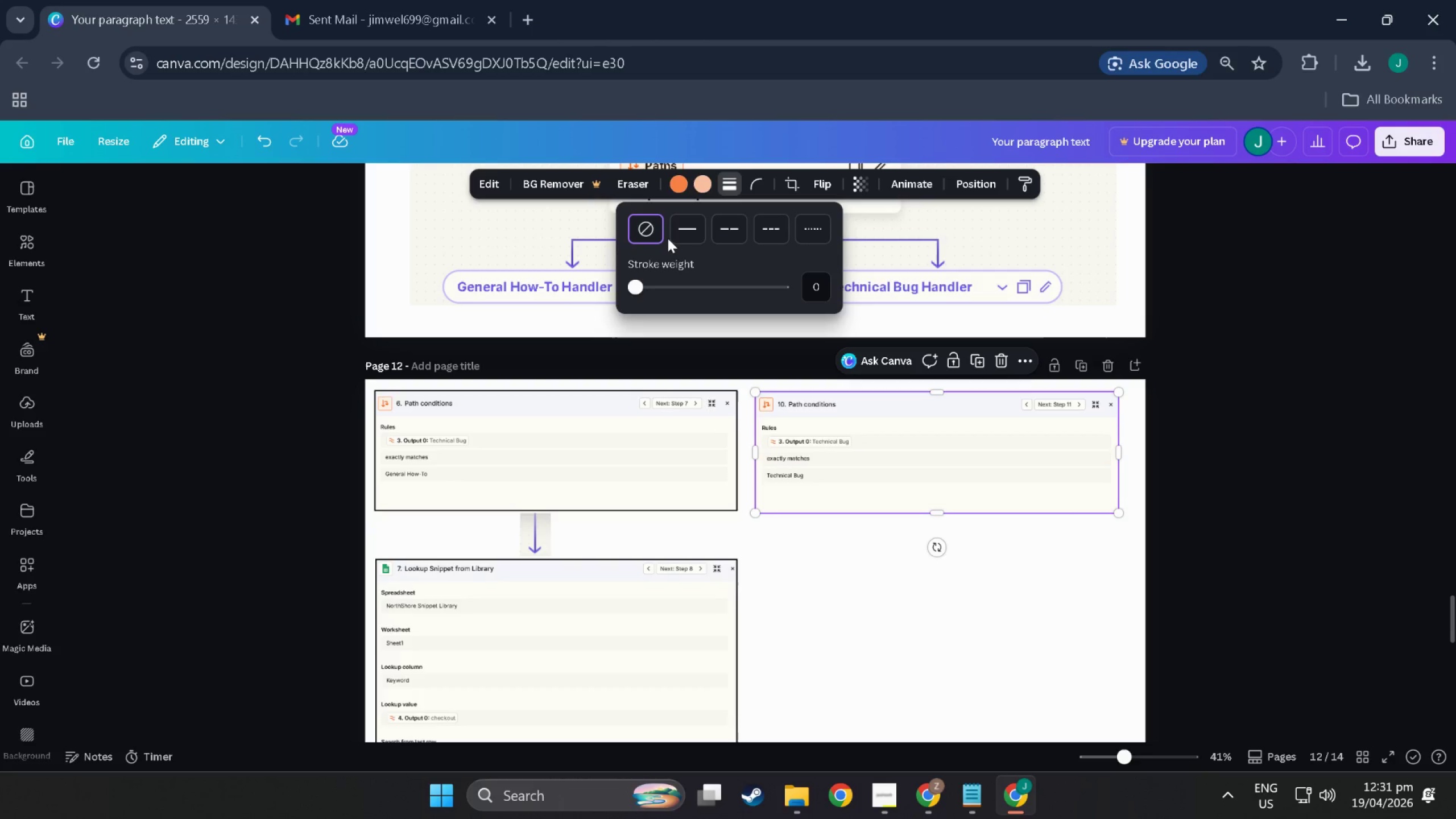 
left_click([679, 238])
 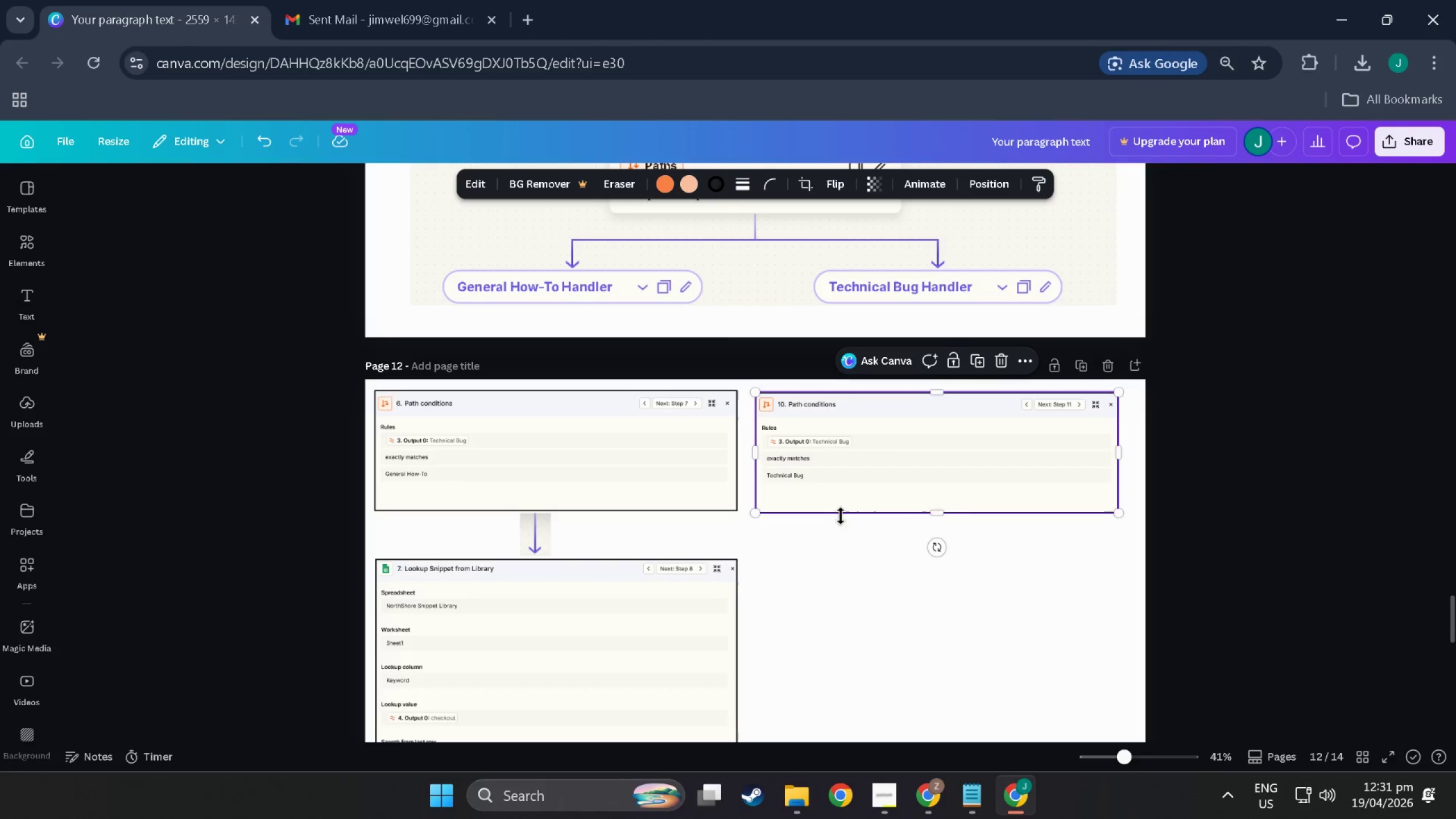 
double_click([842, 569])
 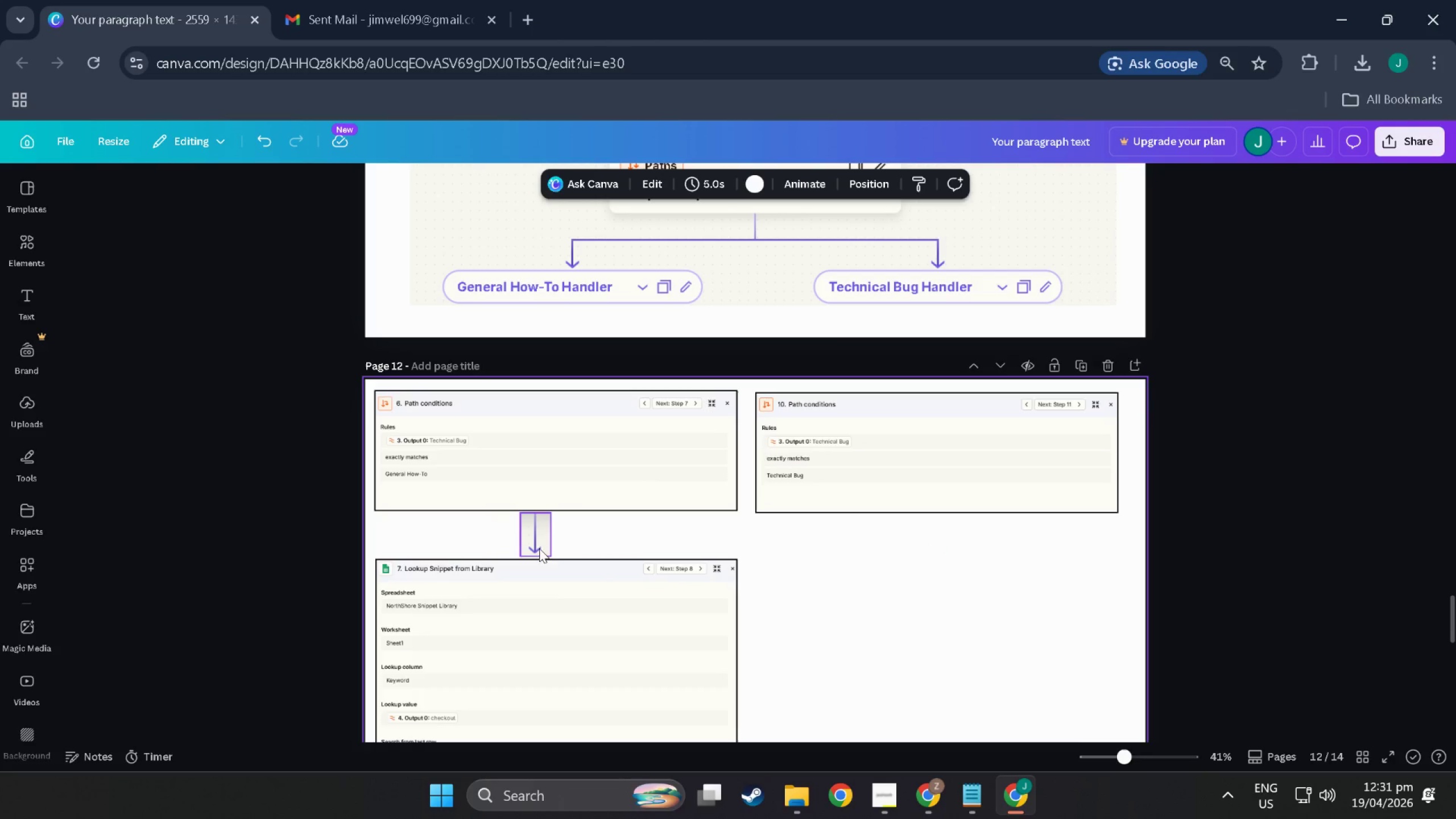 
left_click([531, 545])
 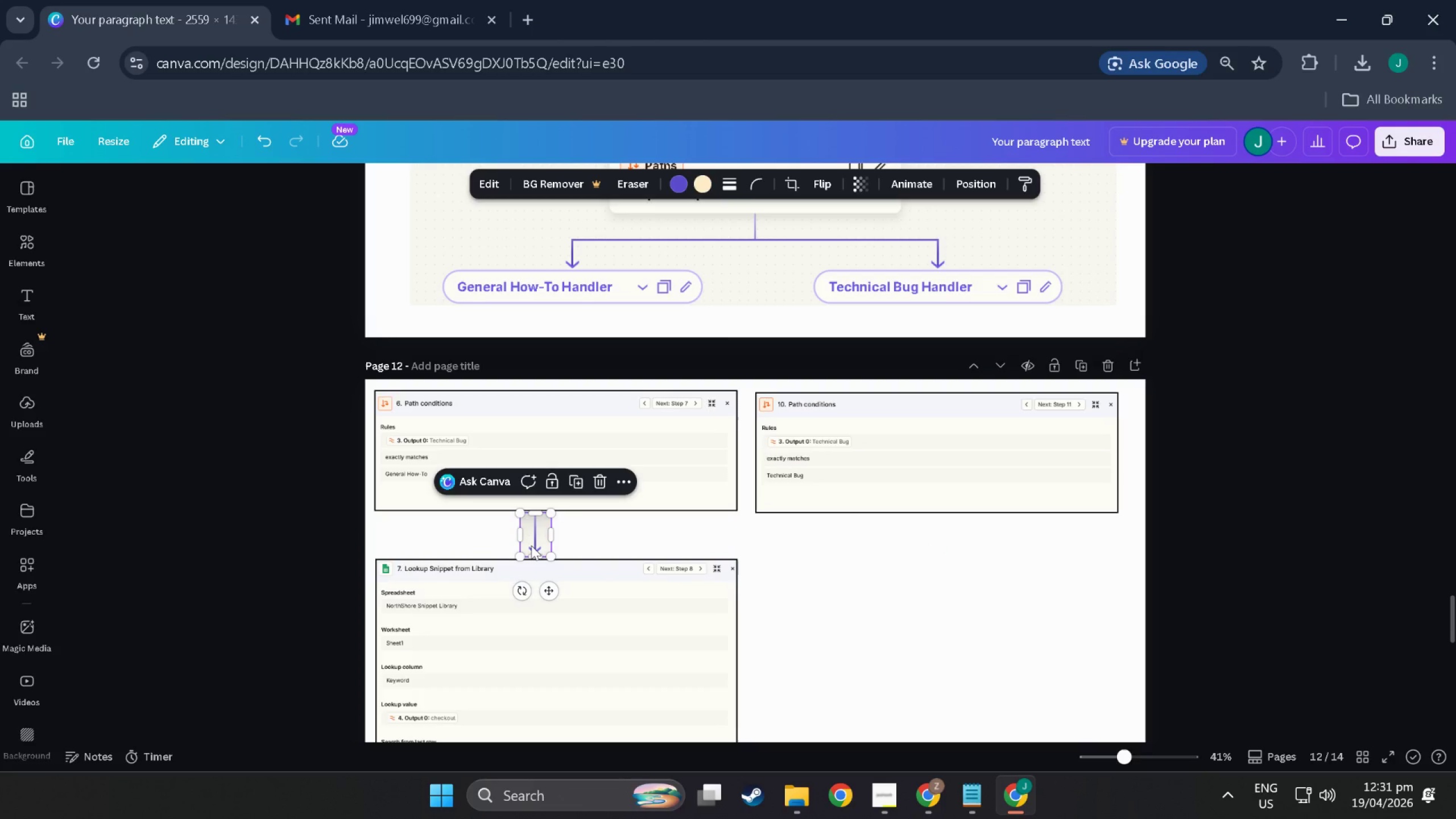 
key(Control+C)
 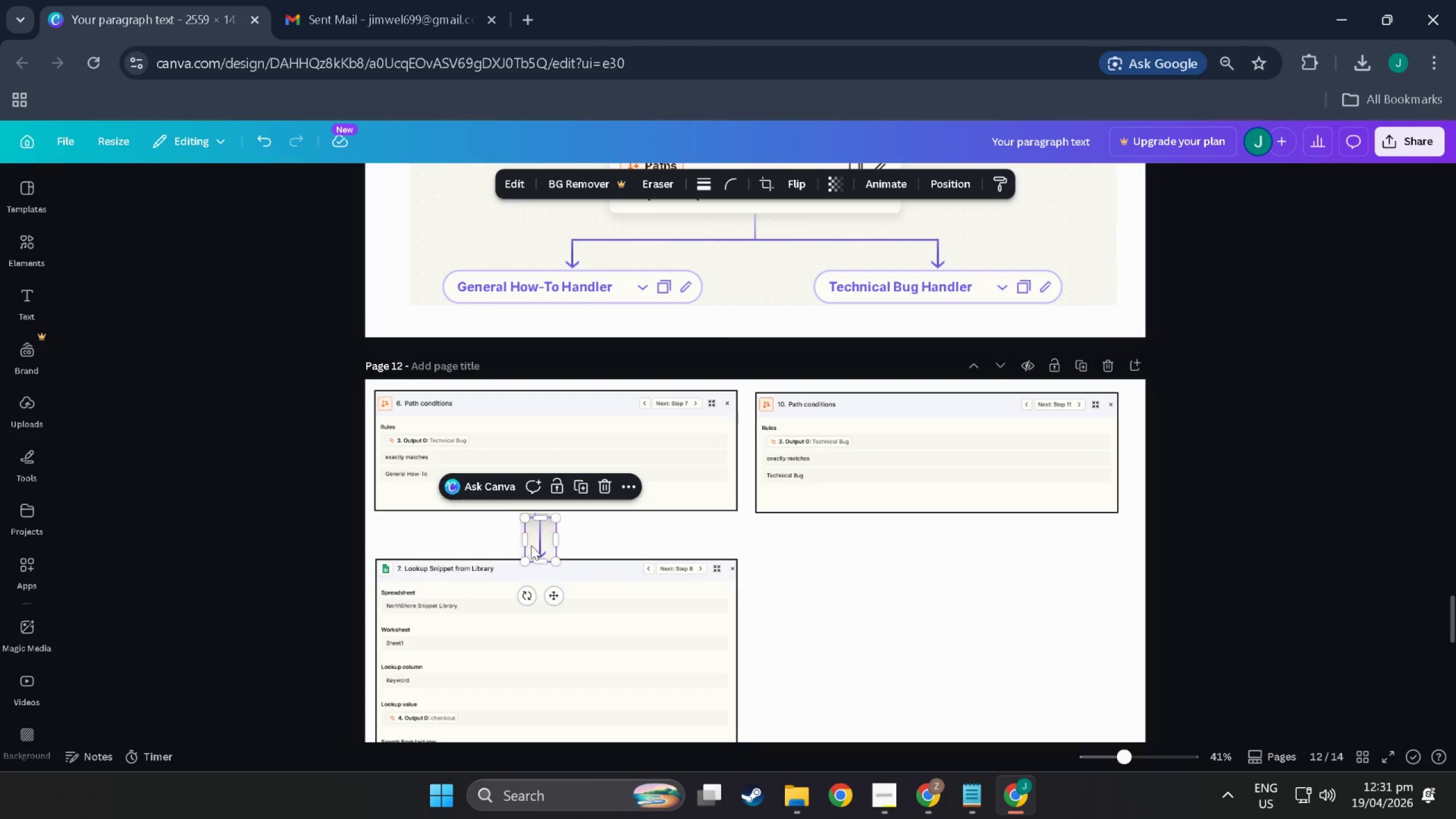 
key(Control+V)
 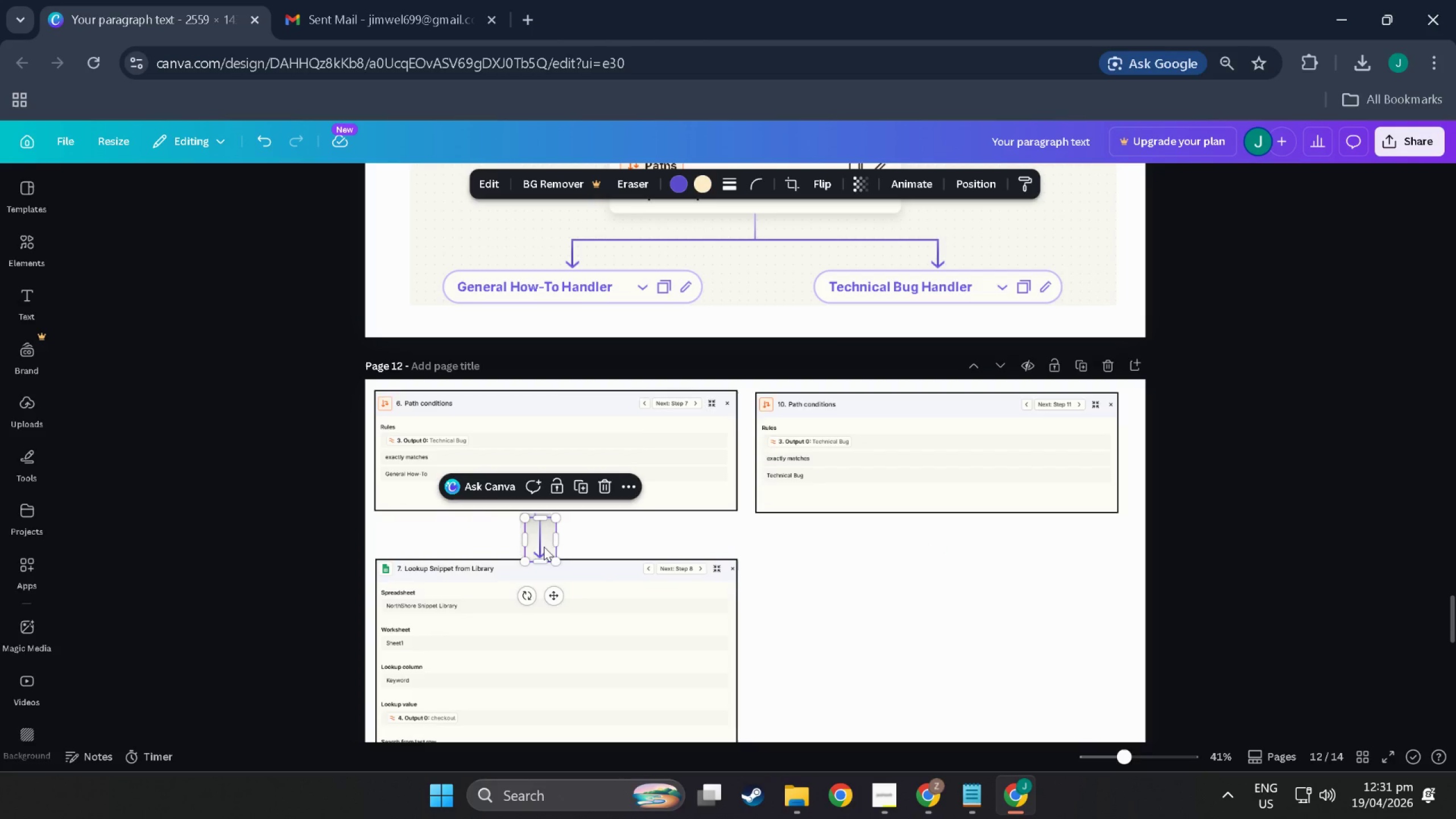 
left_click_drag(start_coordinate=[544, 547], to_coordinate=[938, 543])
 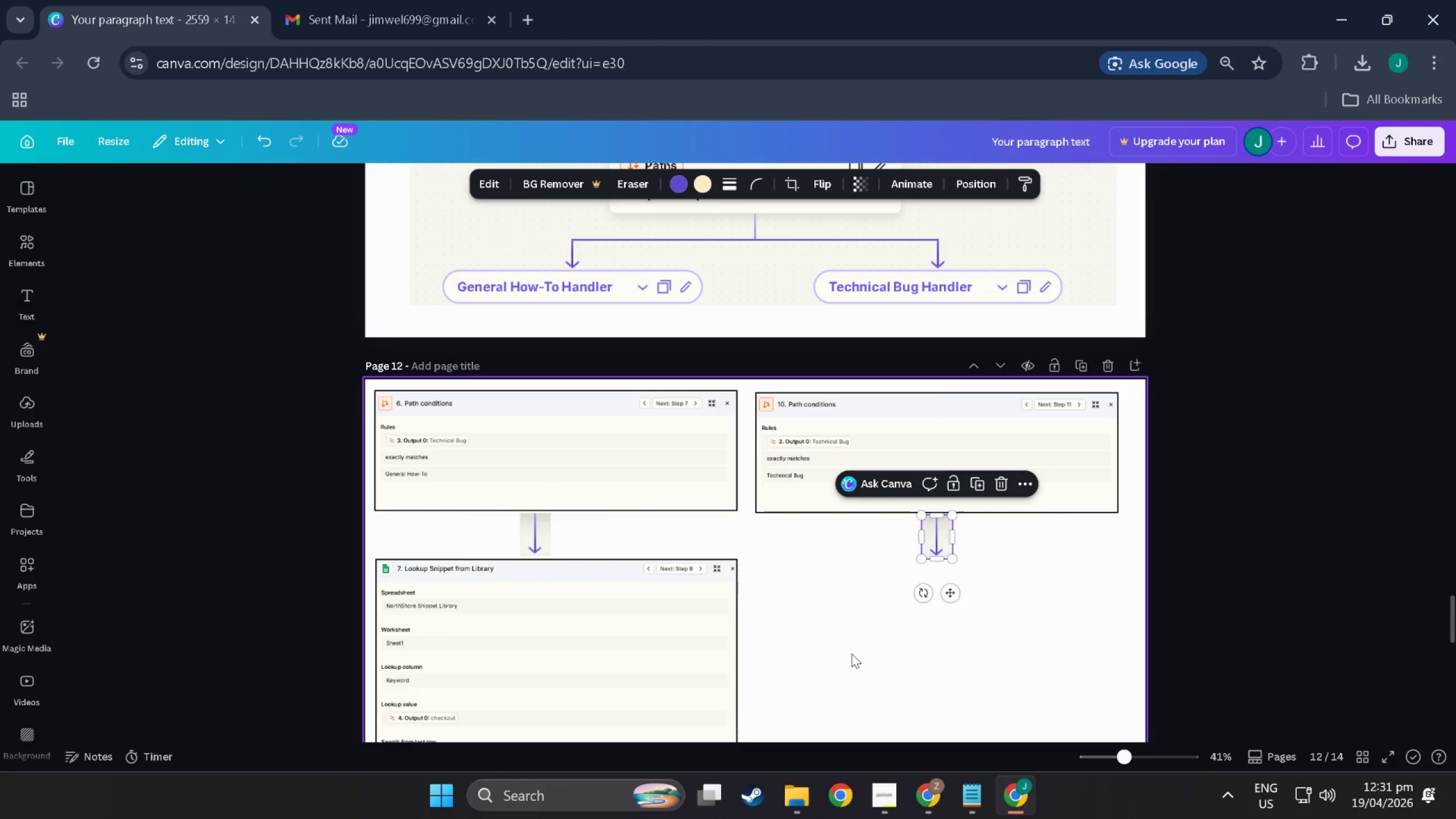 
left_click([851, 653])
 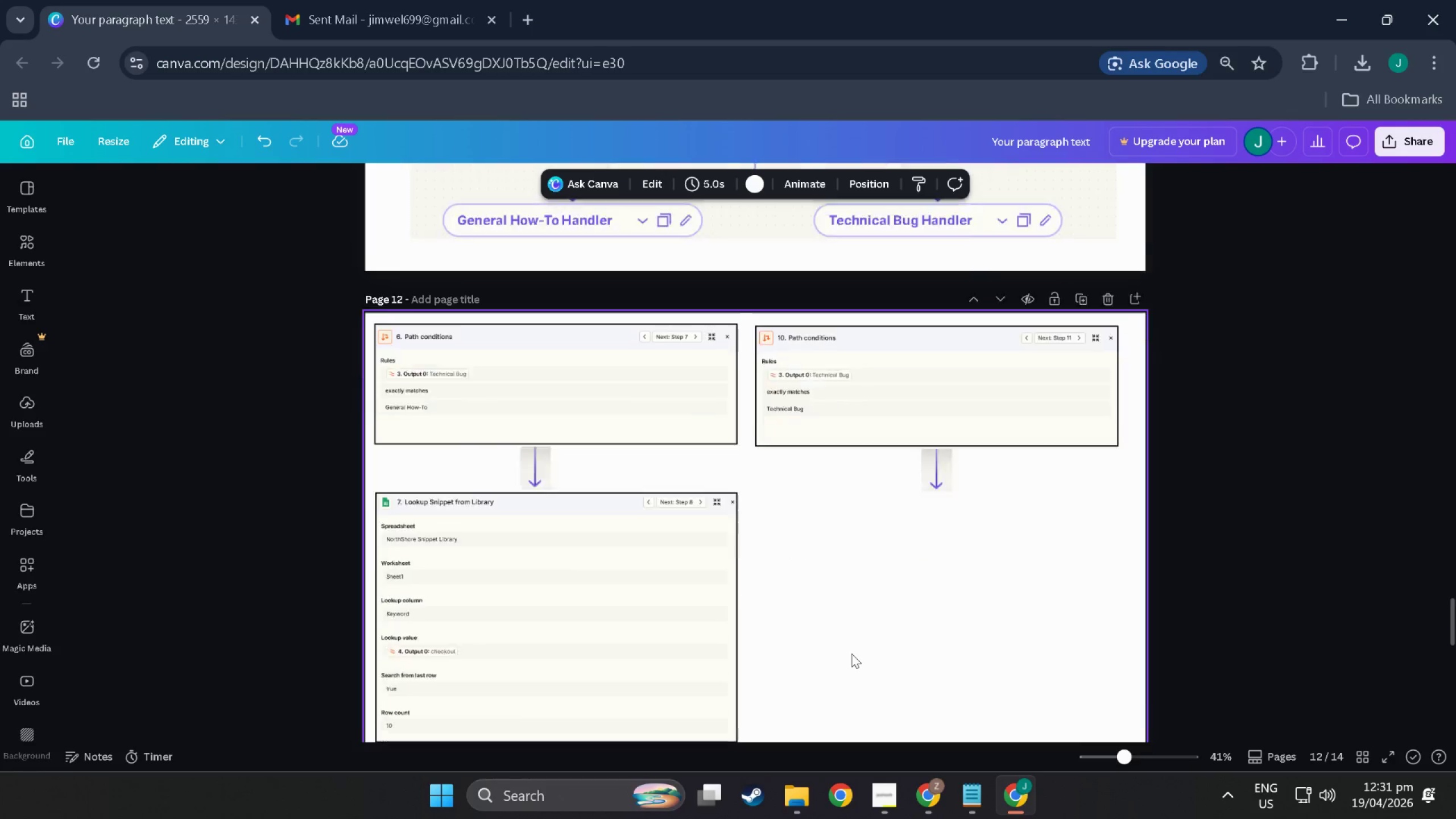 
scroll: coordinate [851, 653], scroll_direction: down, amount: 7.0
 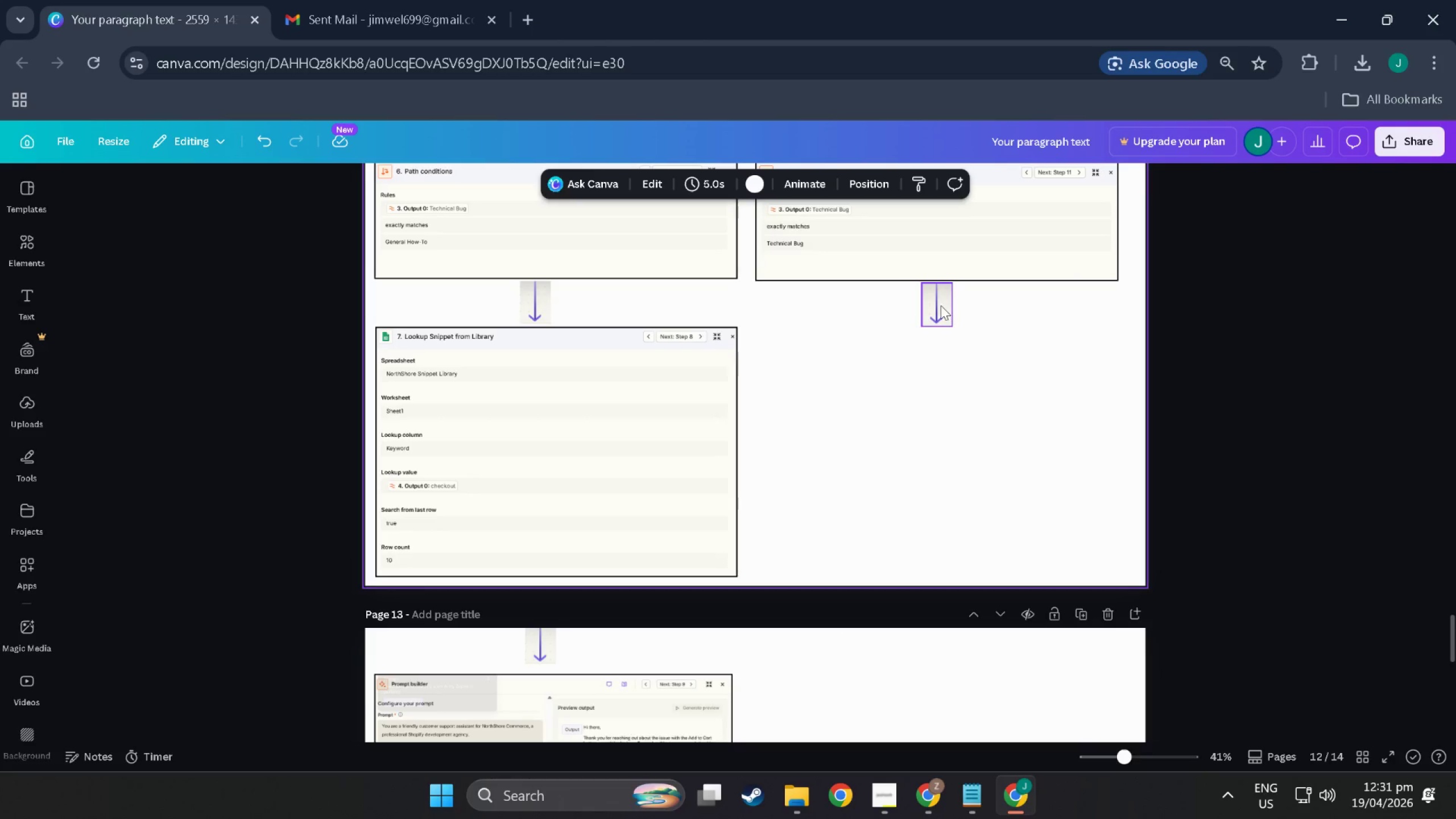 
left_click_drag(start_coordinate=[941, 305], to_coordinate=[941, 303])
 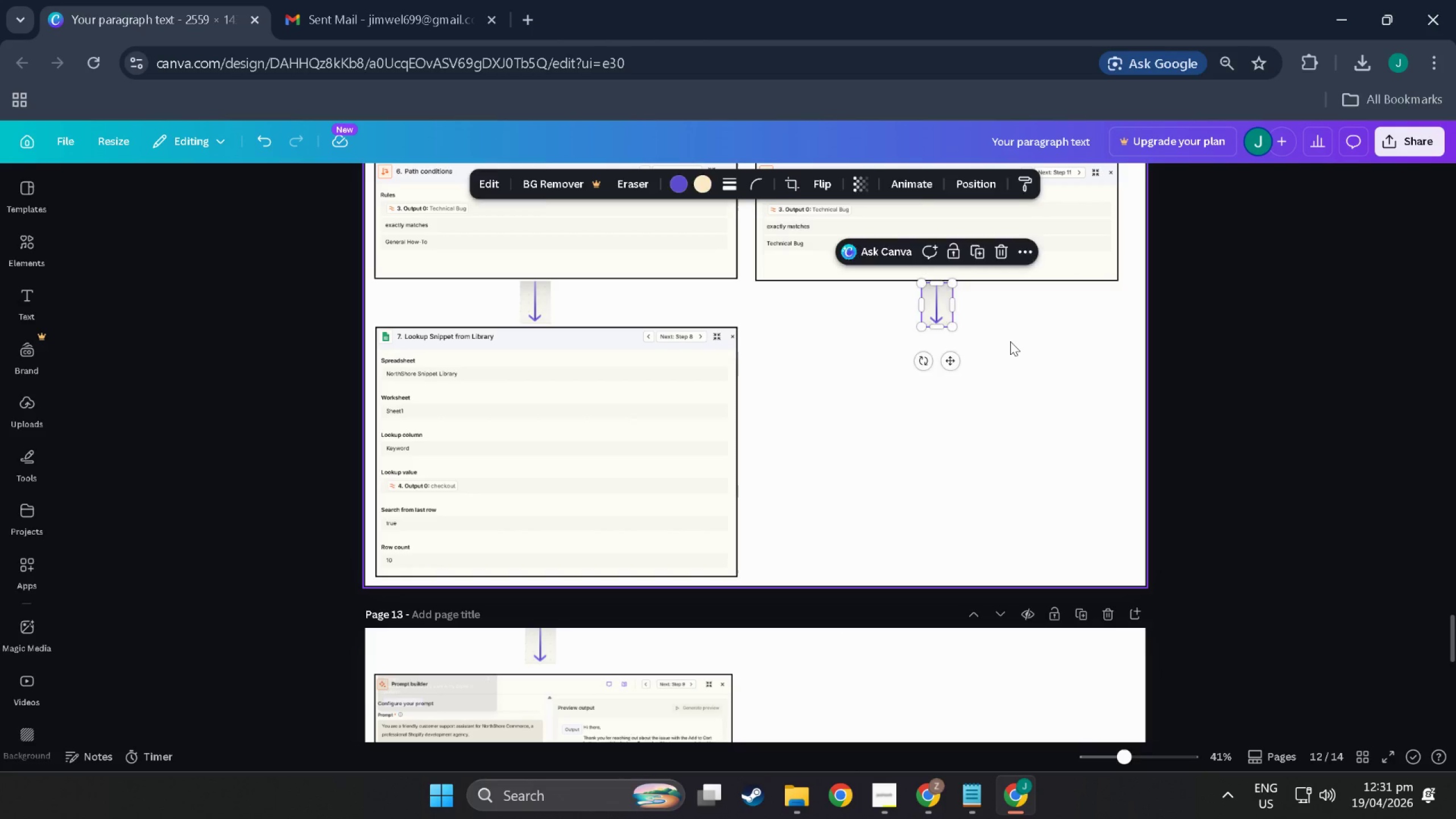 
left_click([1010, 341])
 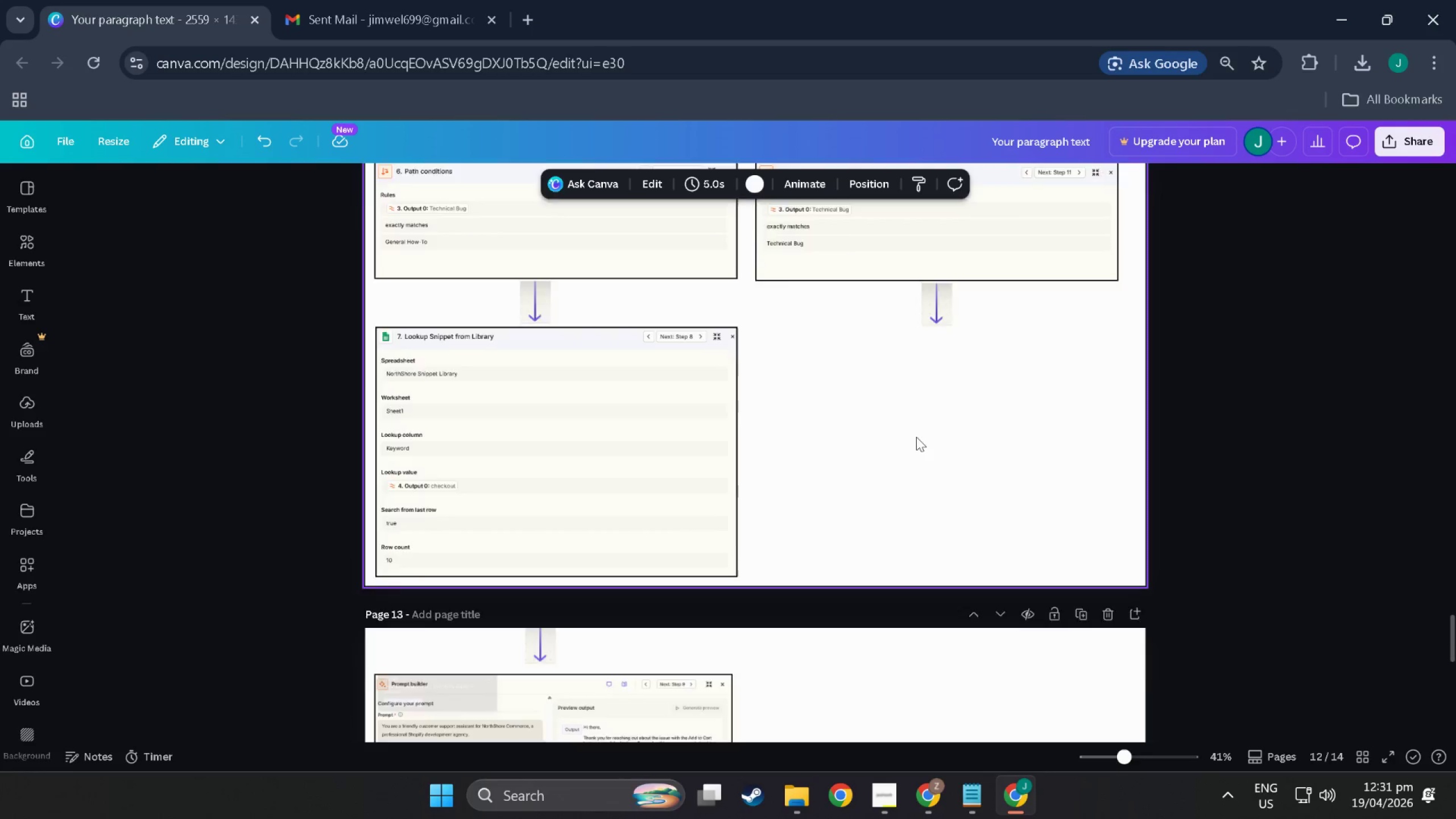 
scroll: coordinate [916, 437], scroll_direction: up, amount: 3.0
 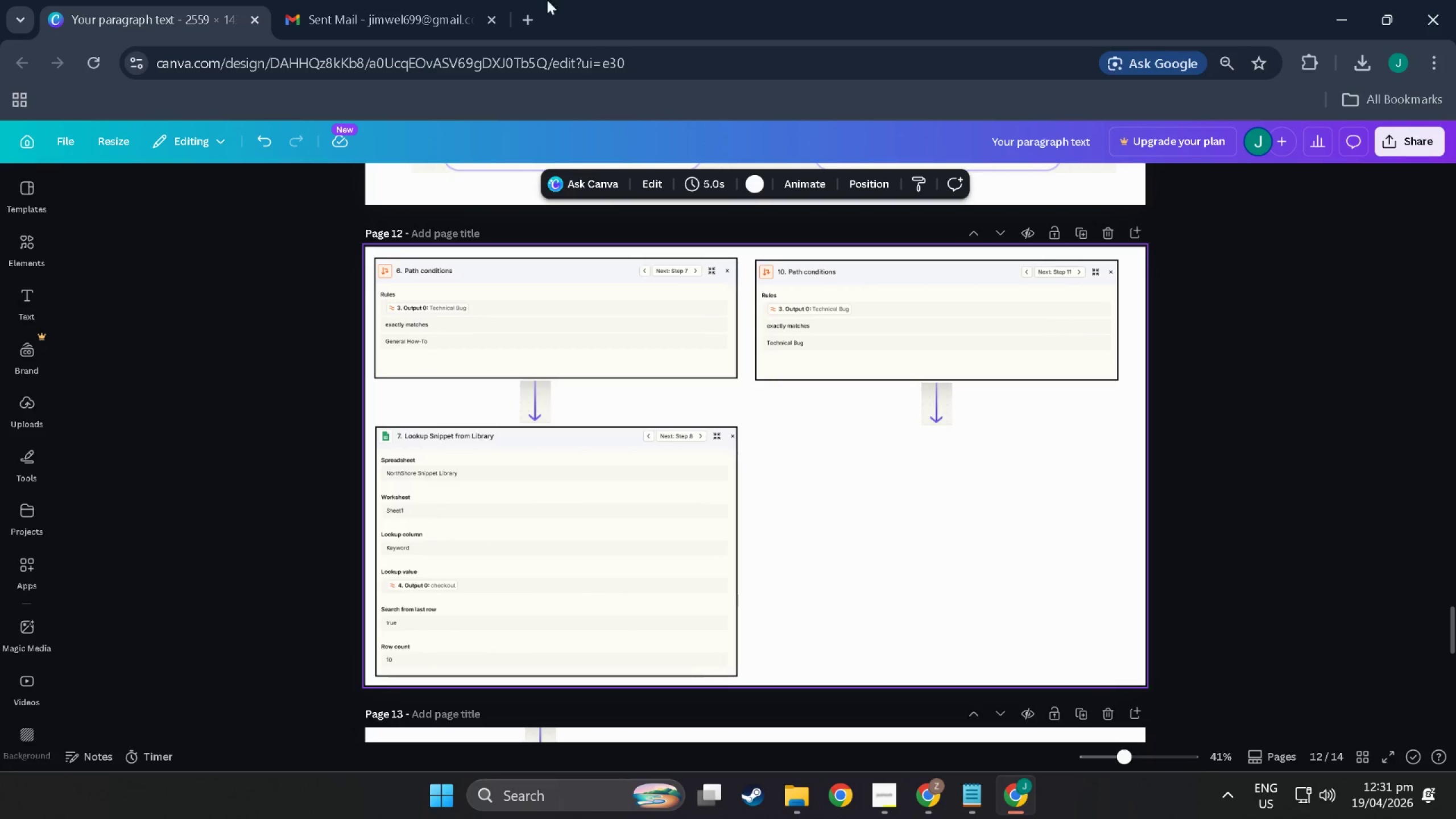 
key(Alt+Tab)